 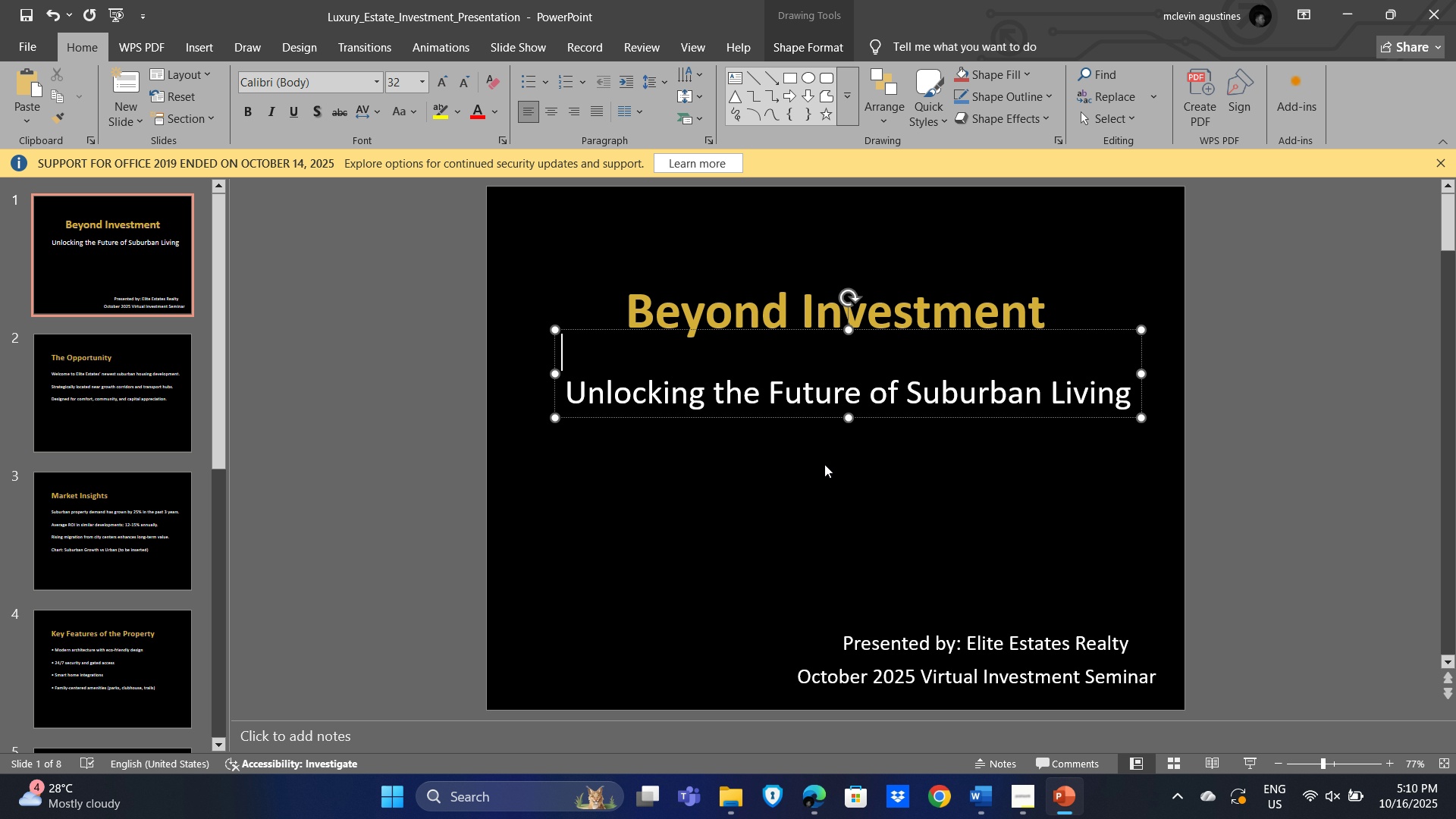 
double_click([788, 324])
 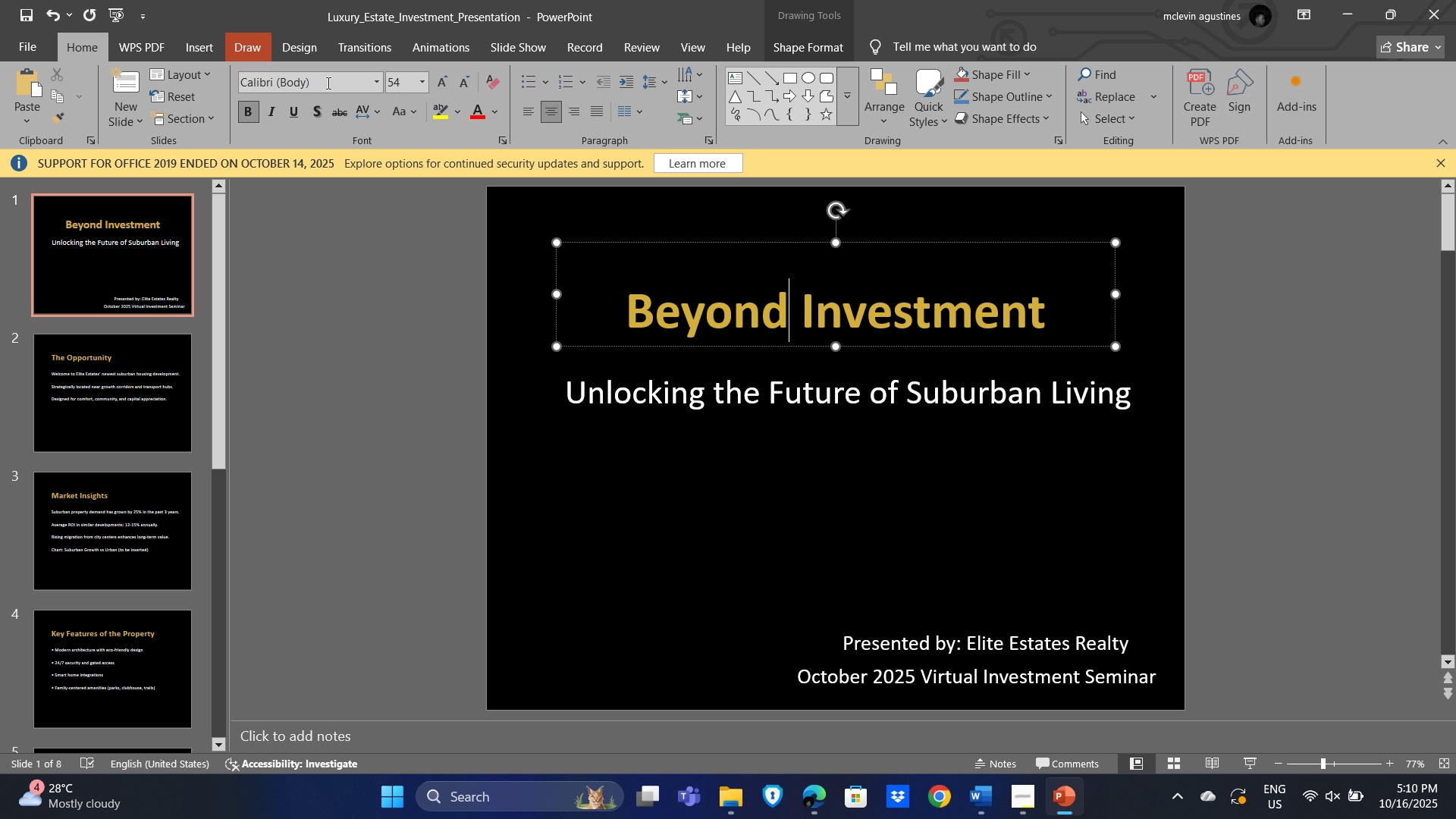 
key(Control+A)
 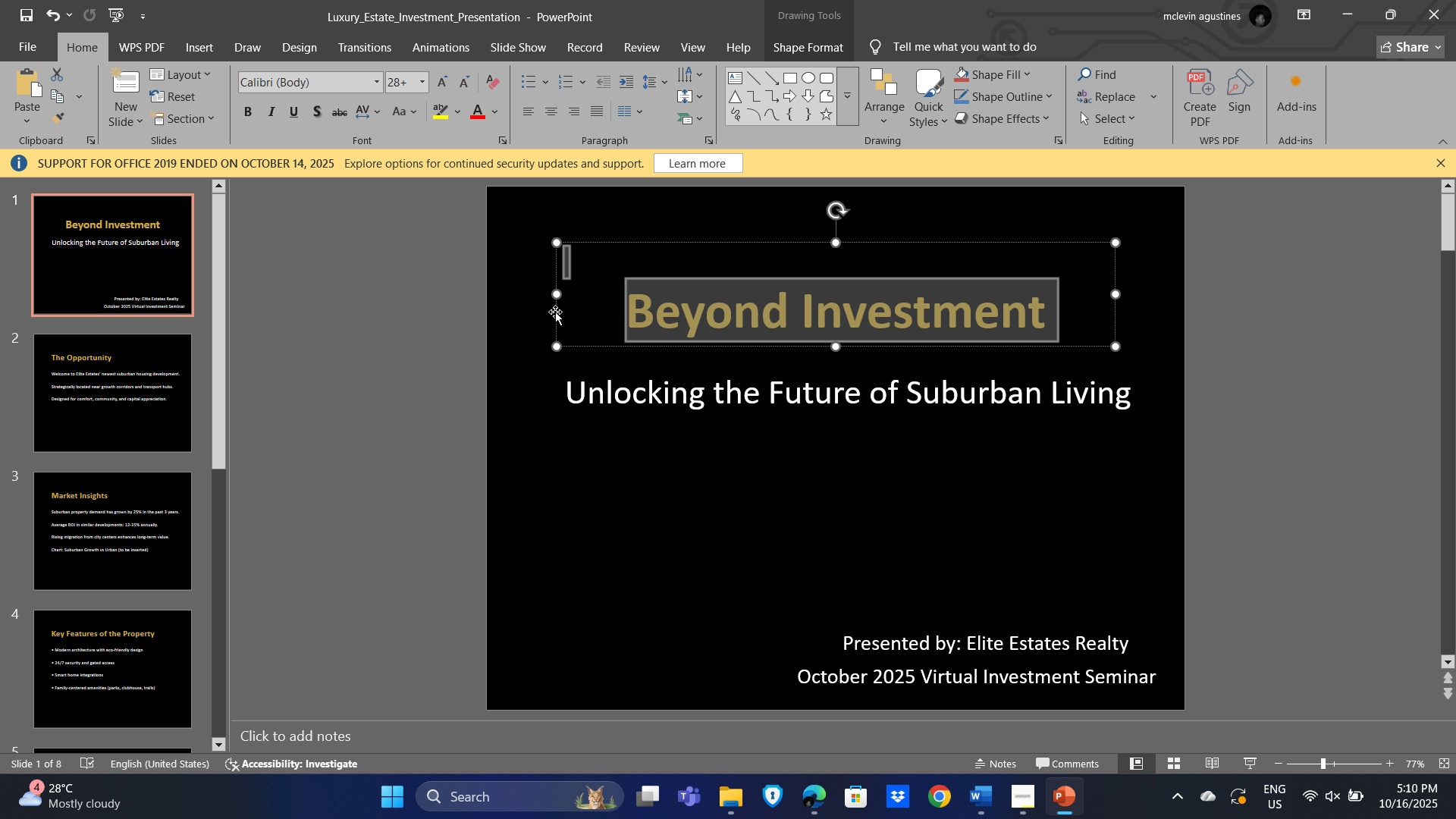 
key(Alt+AltLeft)
 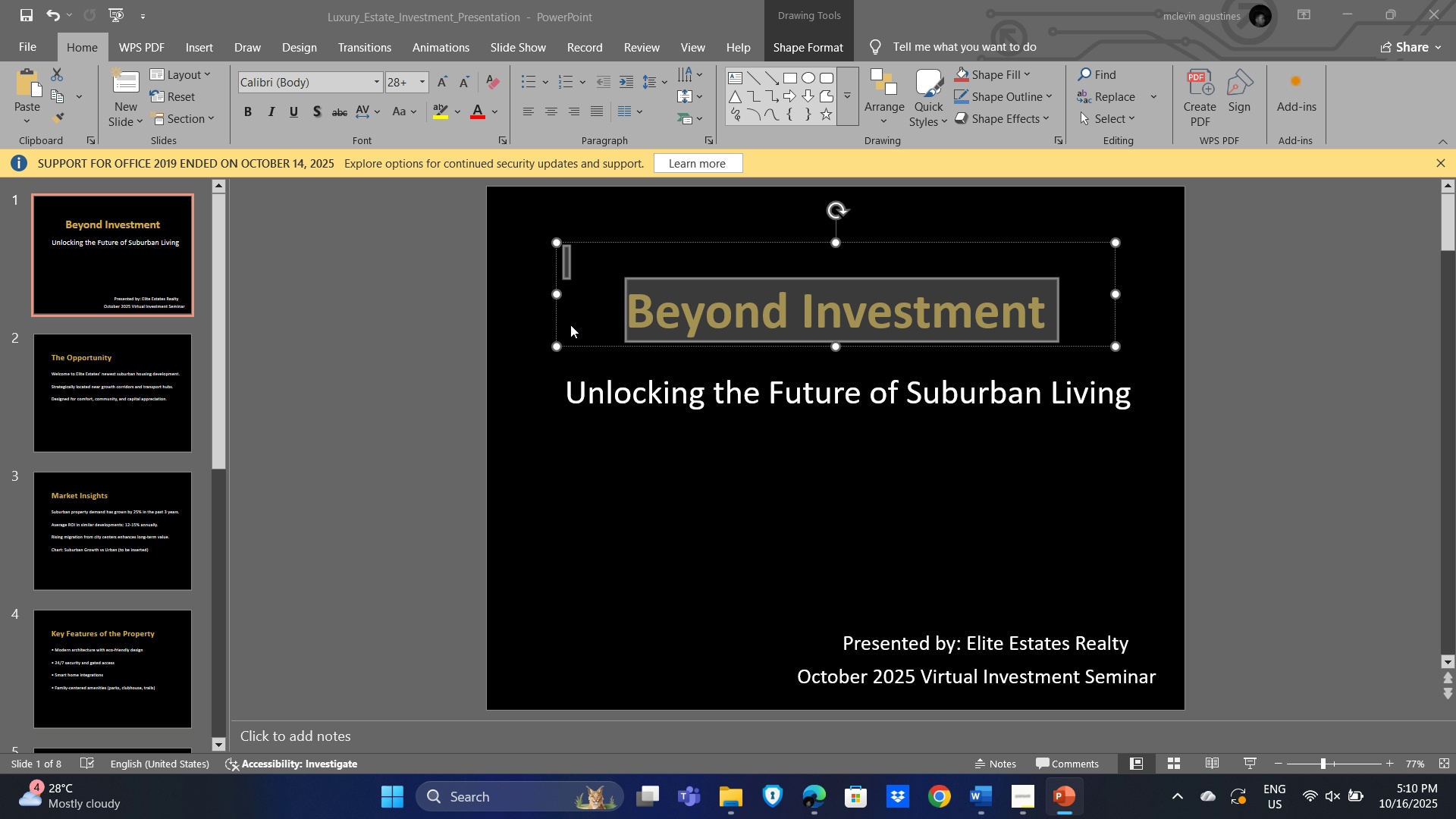 
key(Alt+Tab)